 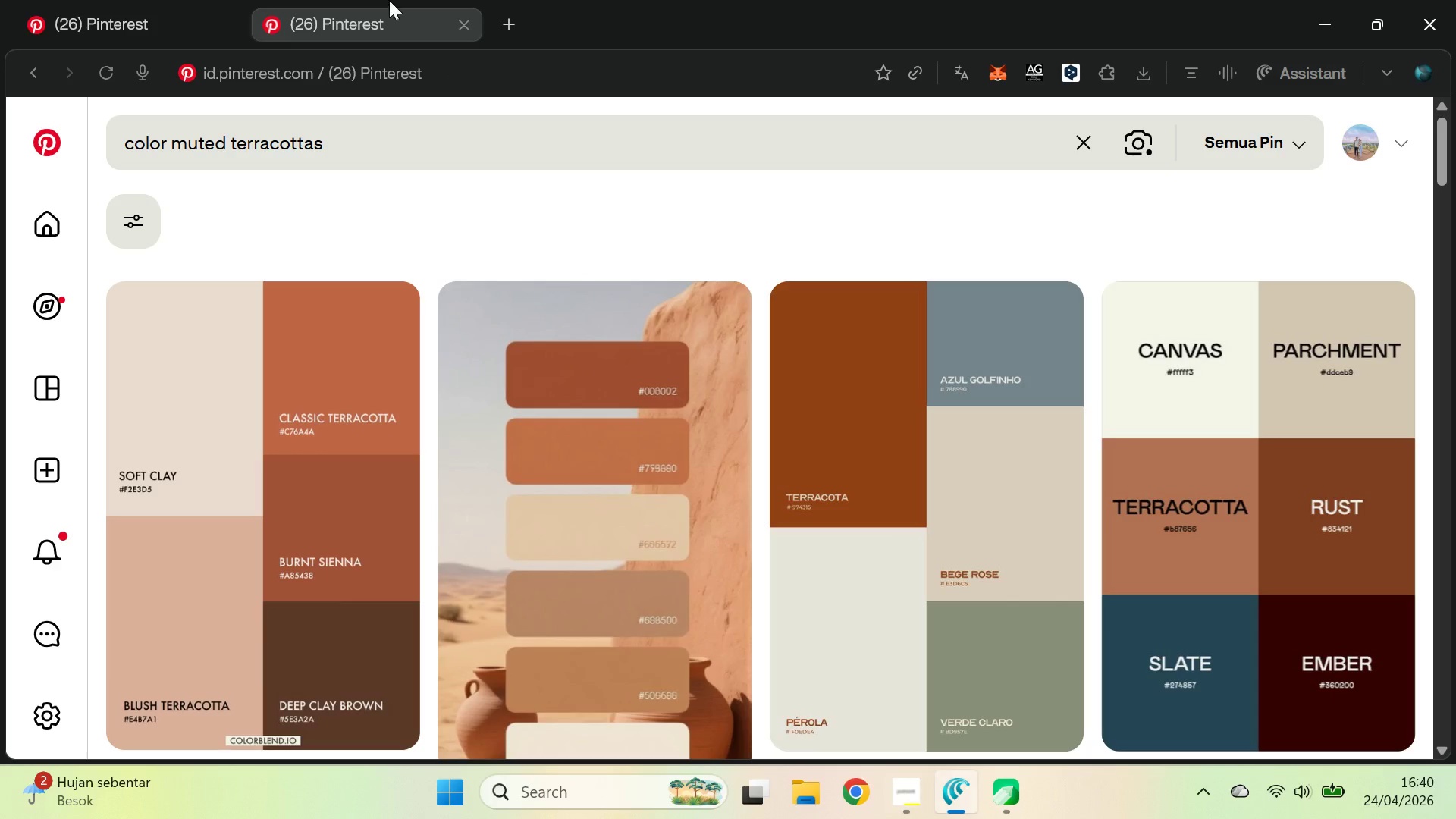 
type(fre)
 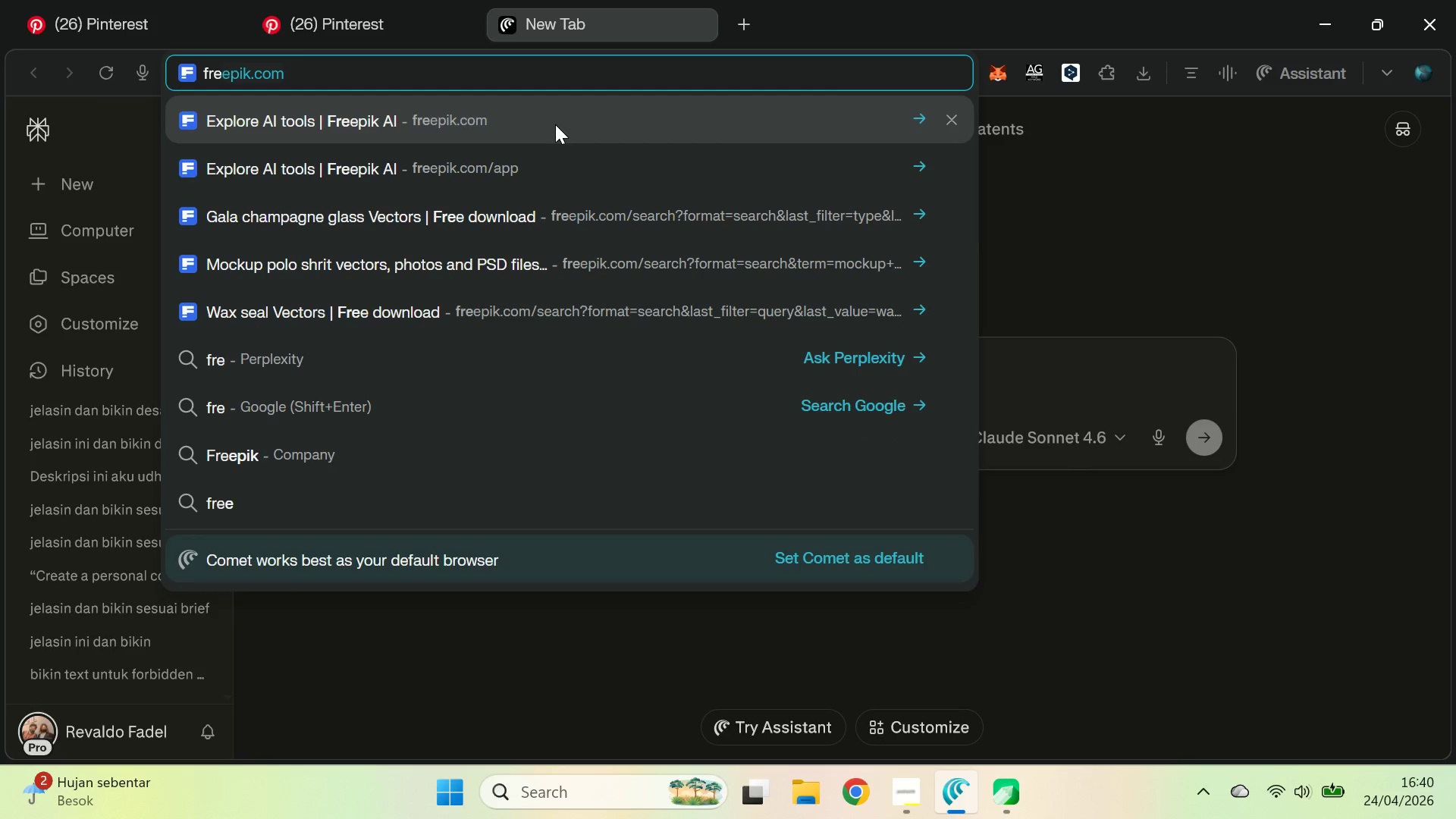 
left_click([555, 124])
 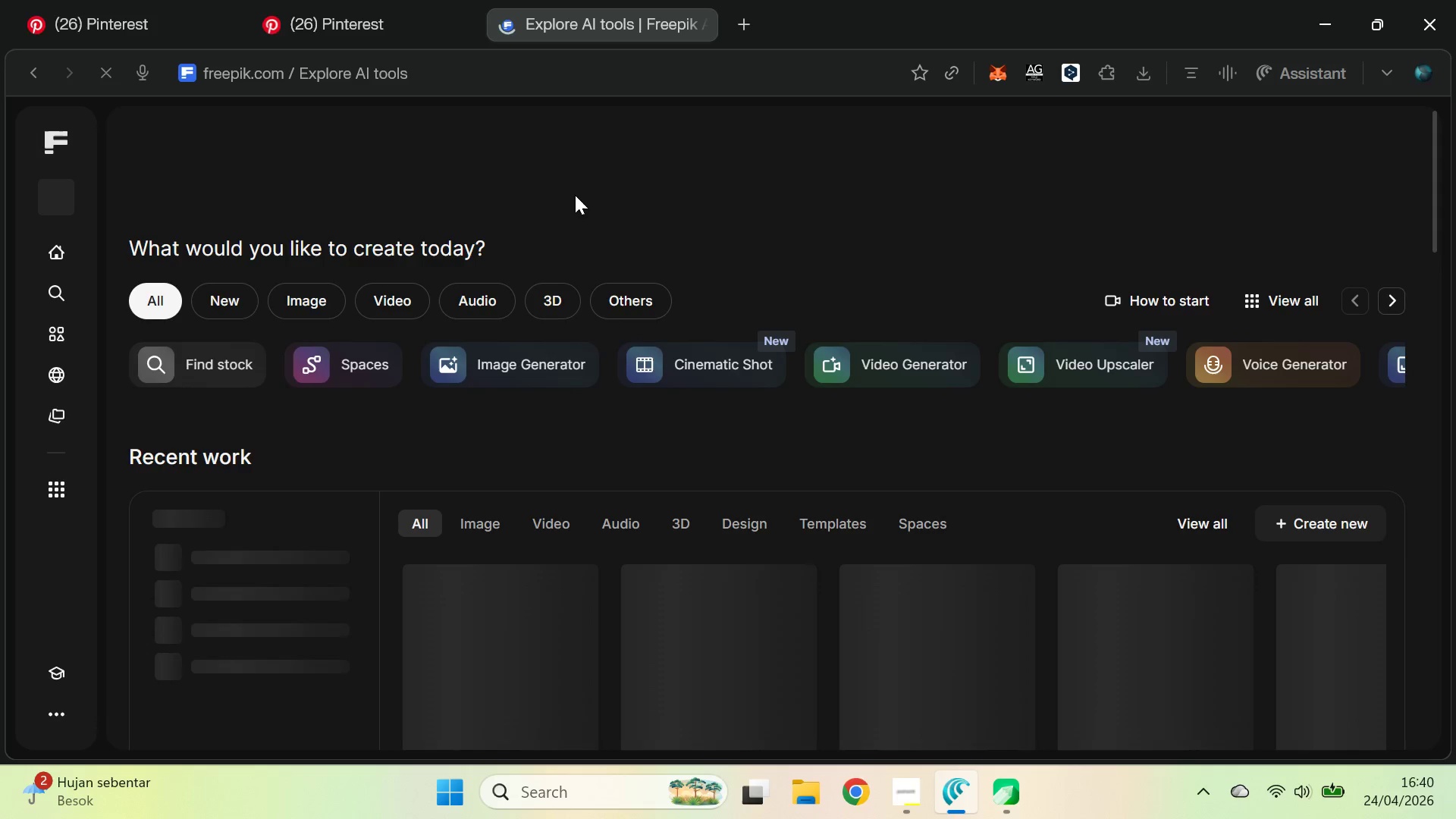 
key(Control+V)
 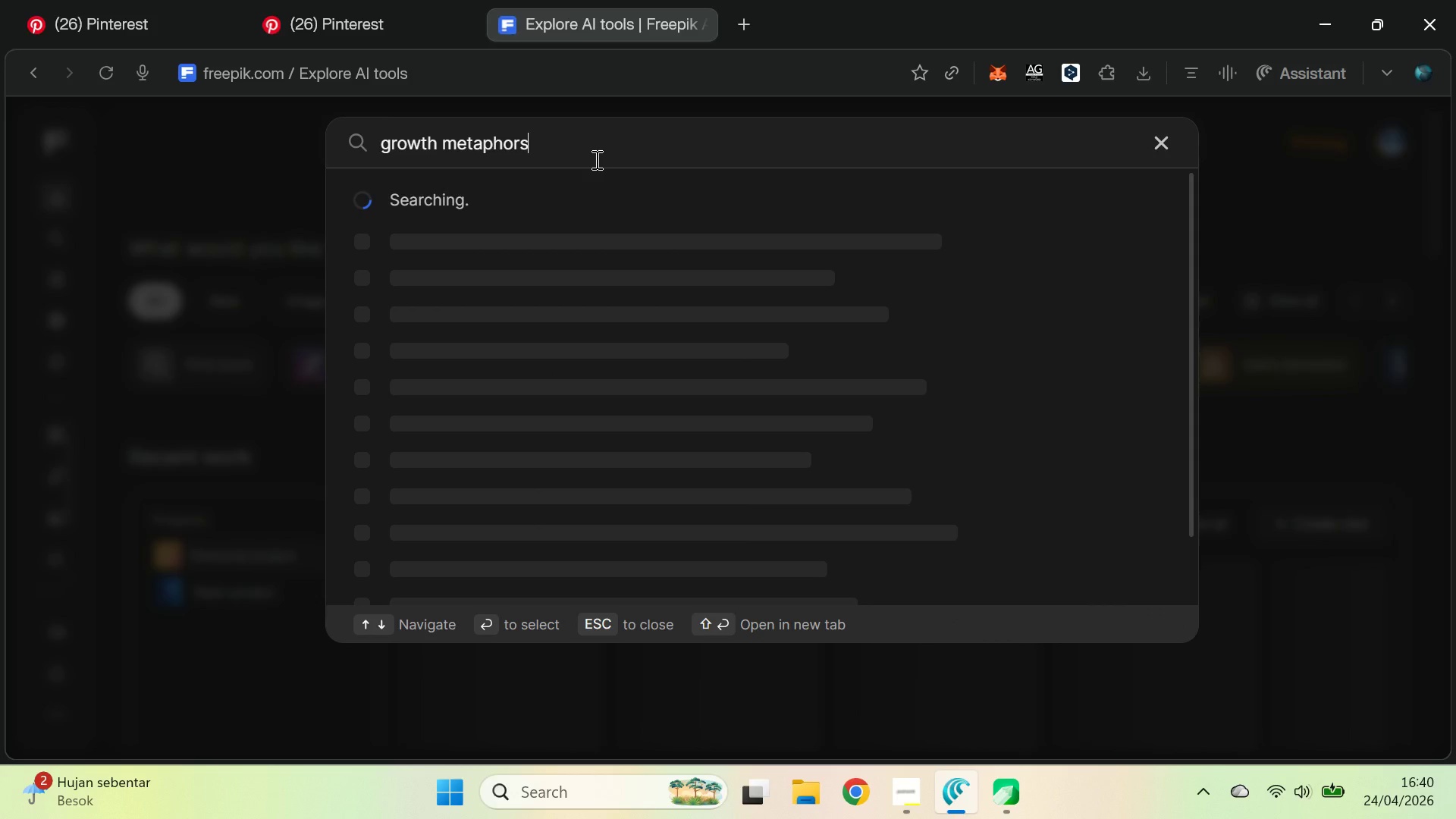 
key(Enter)
 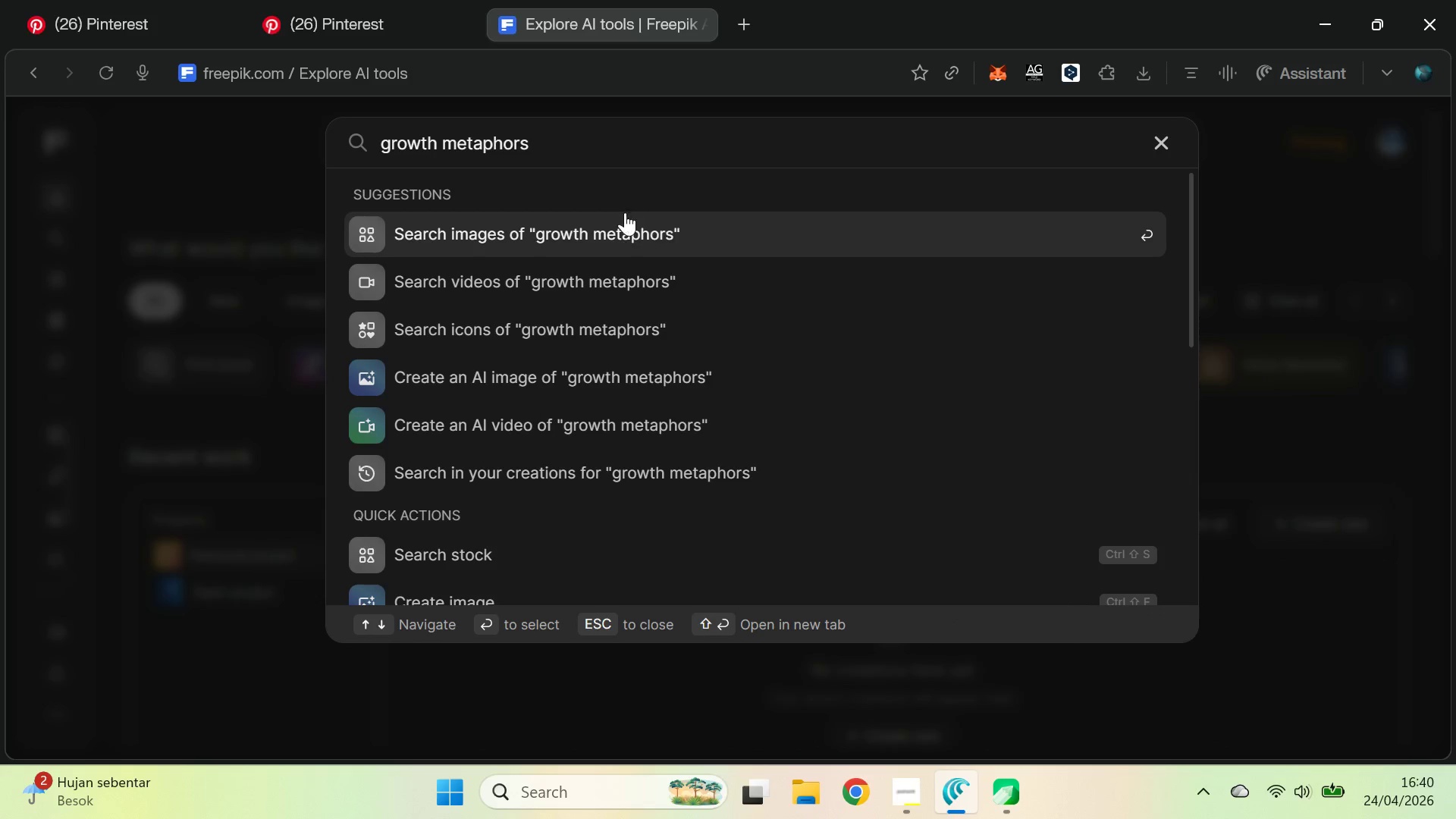 
key(Enter)
 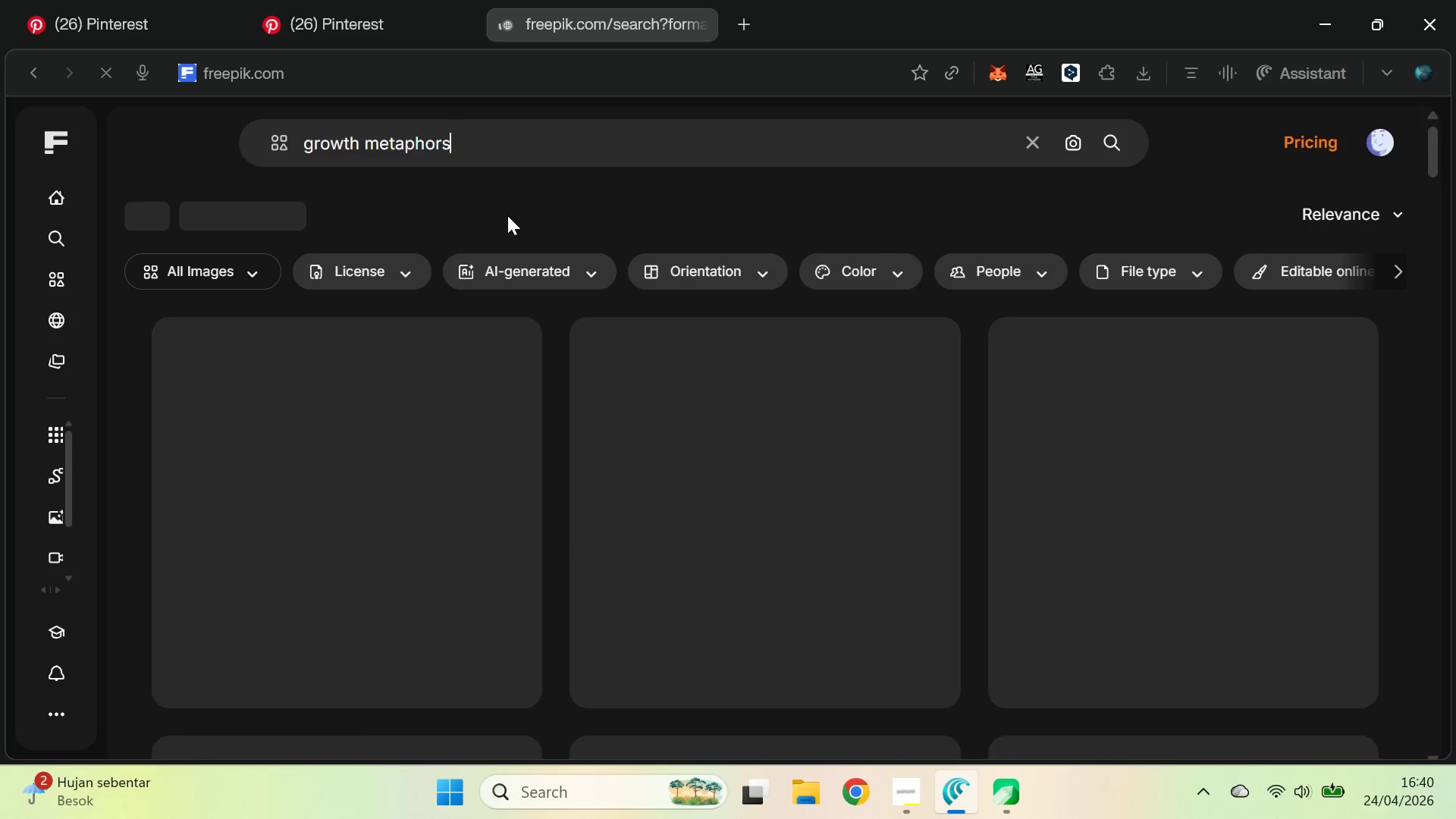 
left_click([380, 278])
 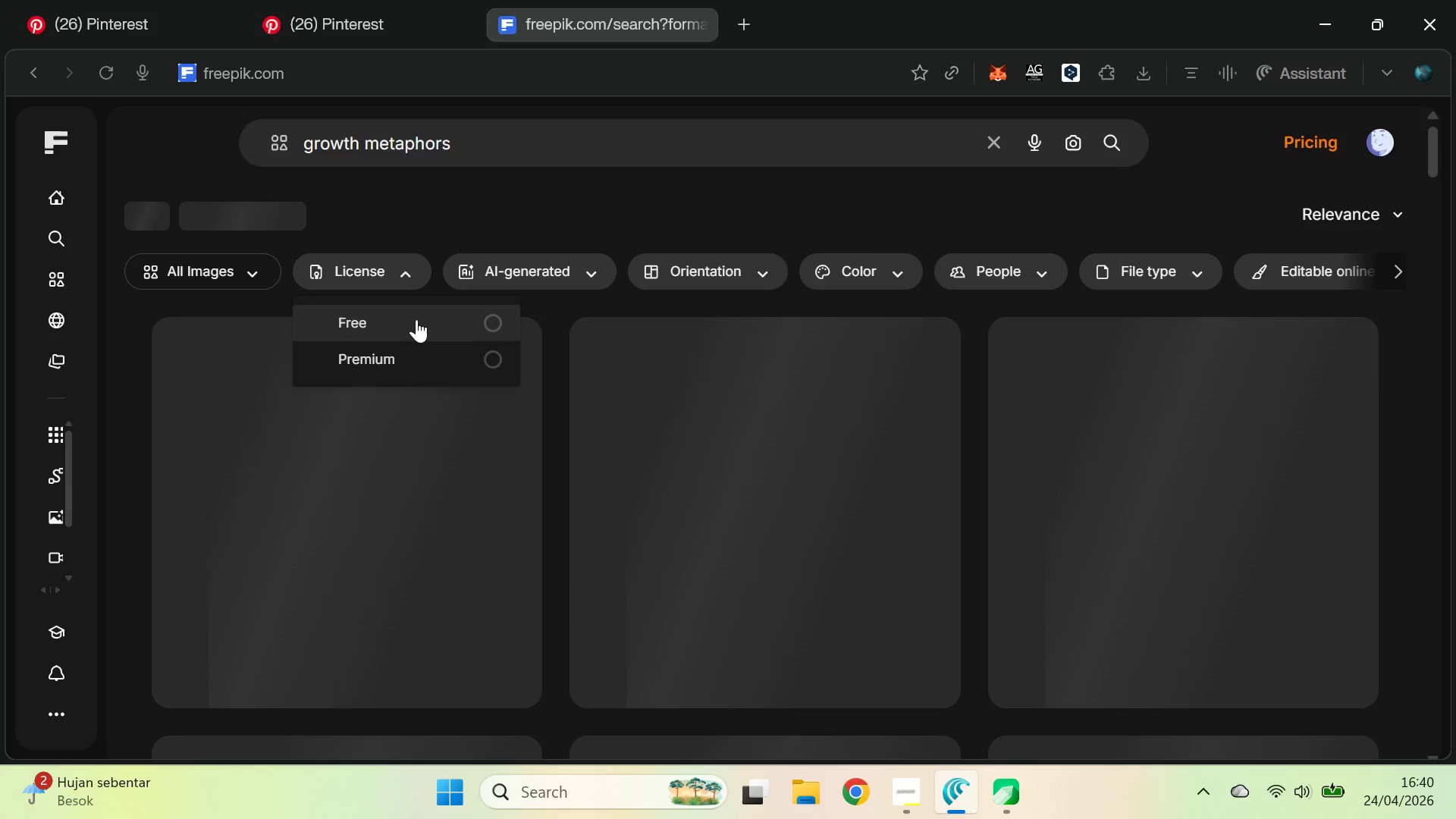 
left_click([417, 319])
 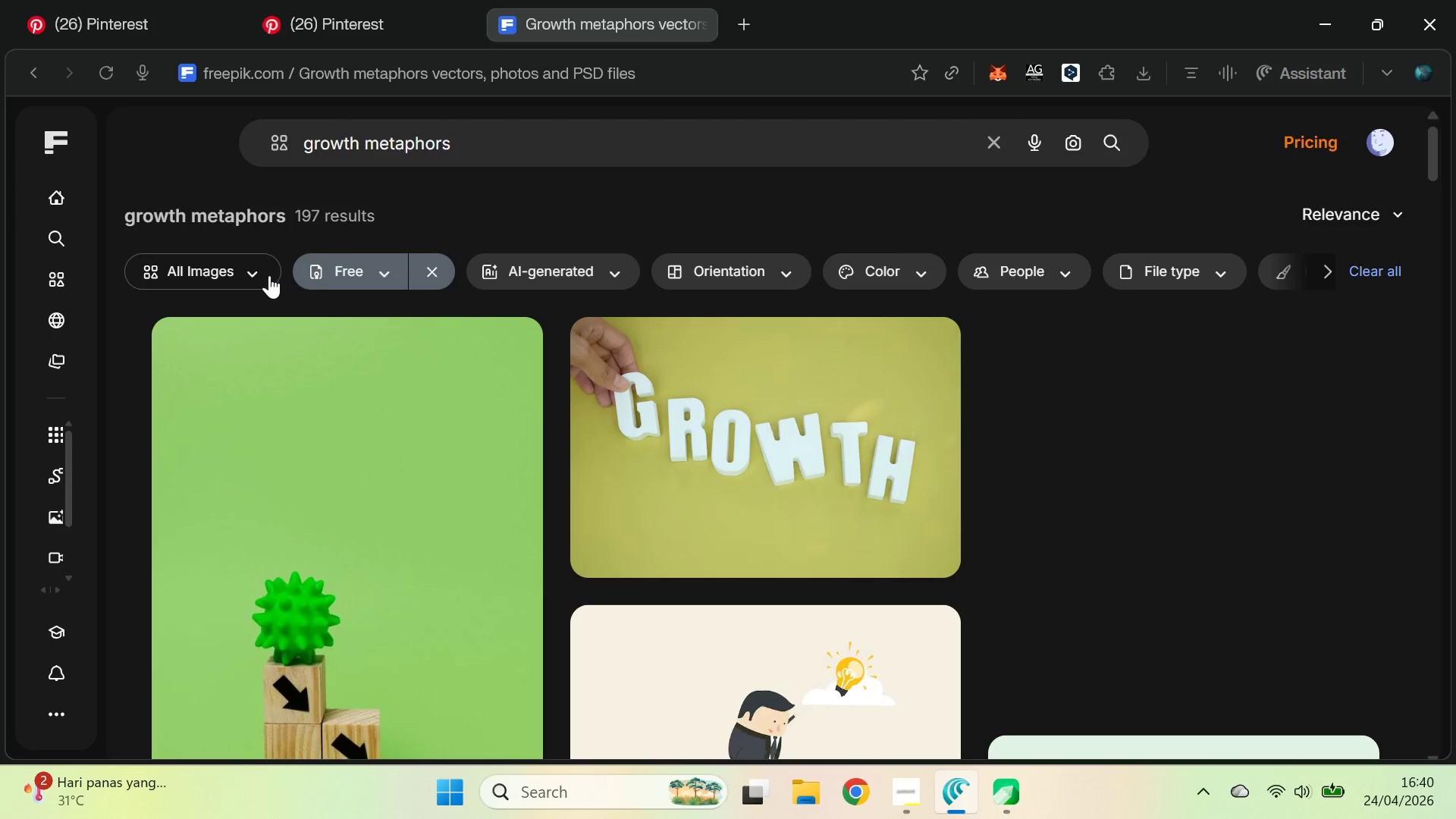 
left_click([297, 359])
 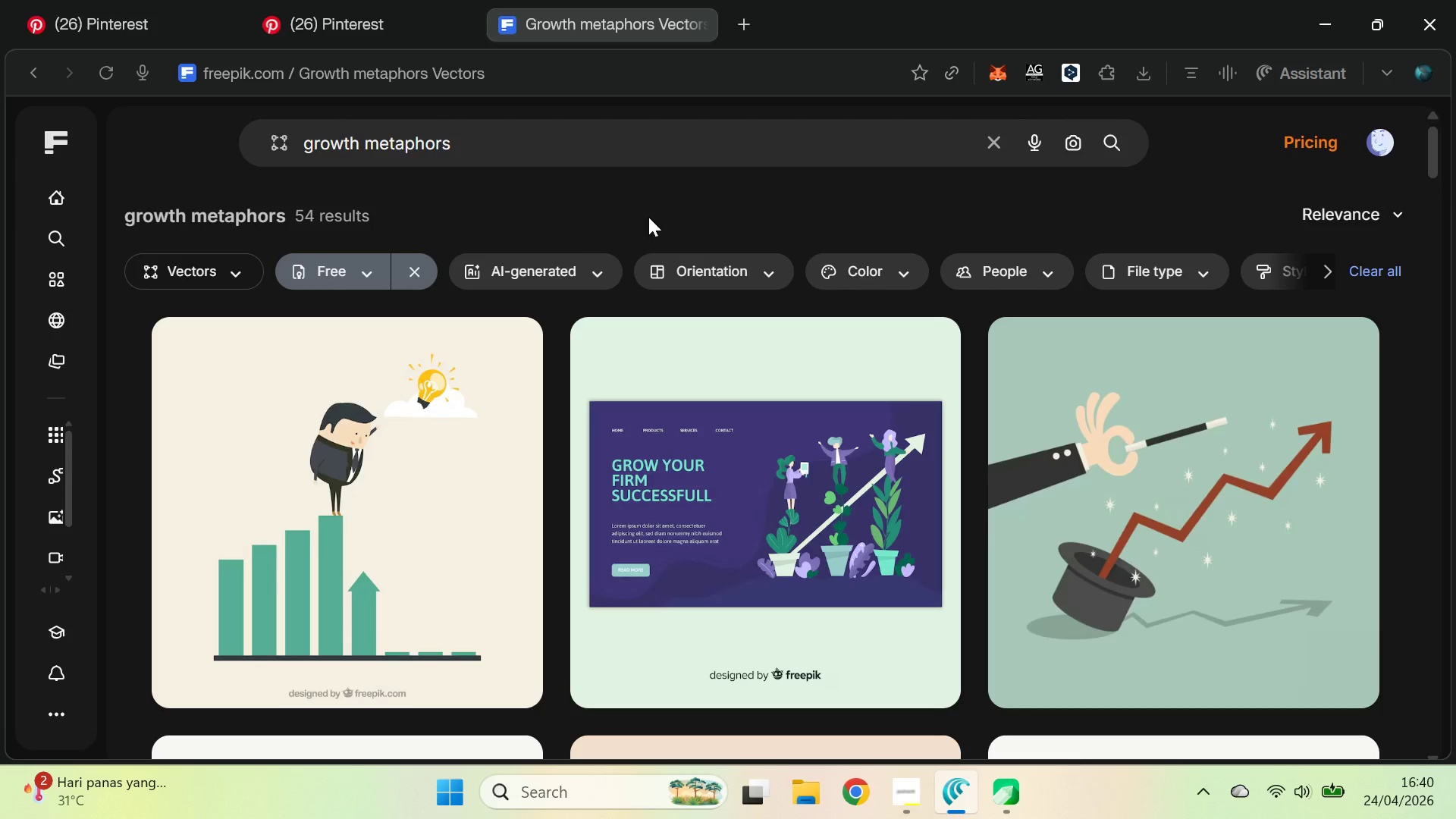 
left_click_drag(start_coordinate=[1436, 149], to_coordinate=[1438, 96])
 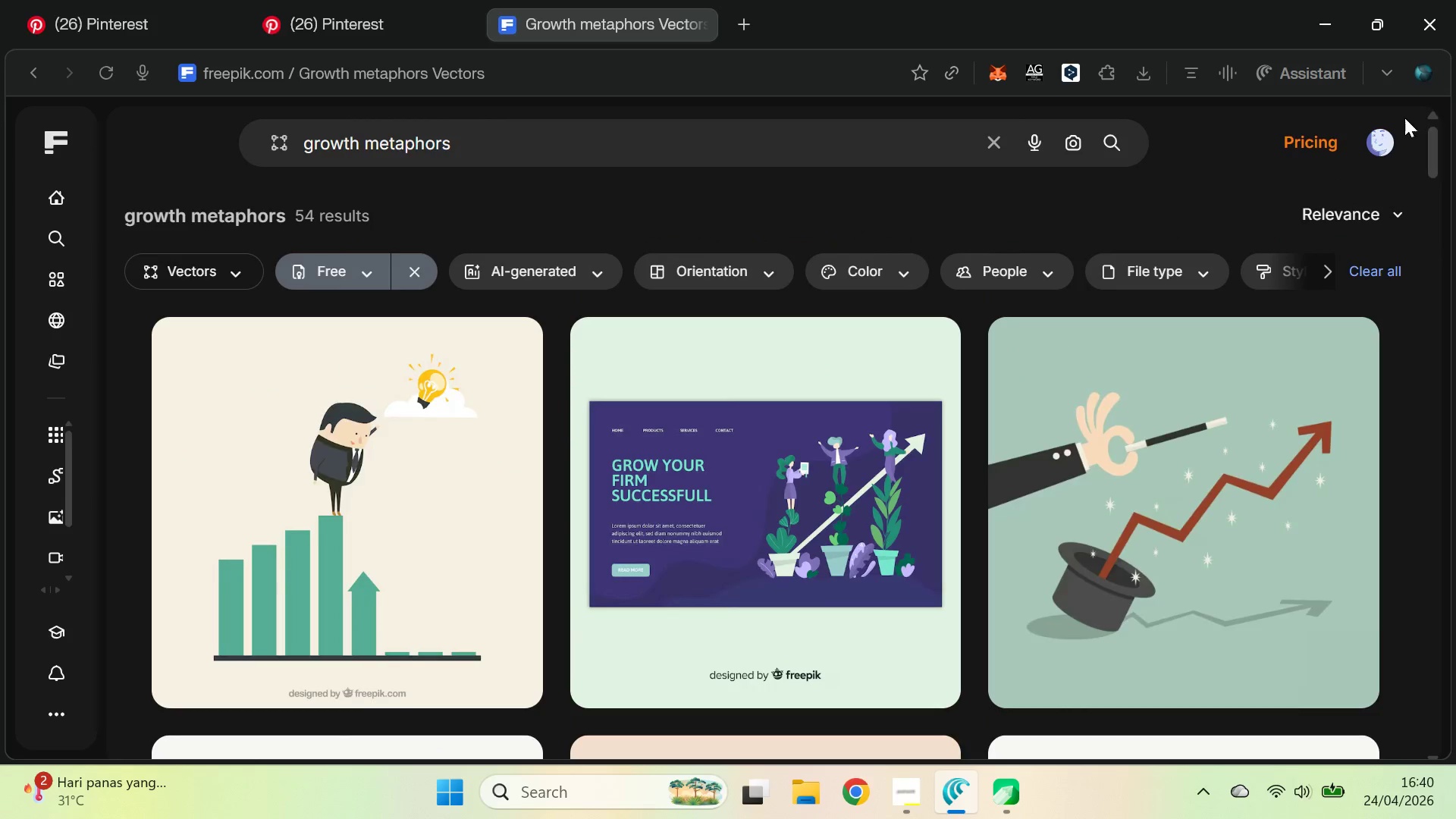 
key(Alt+AltLeft)
 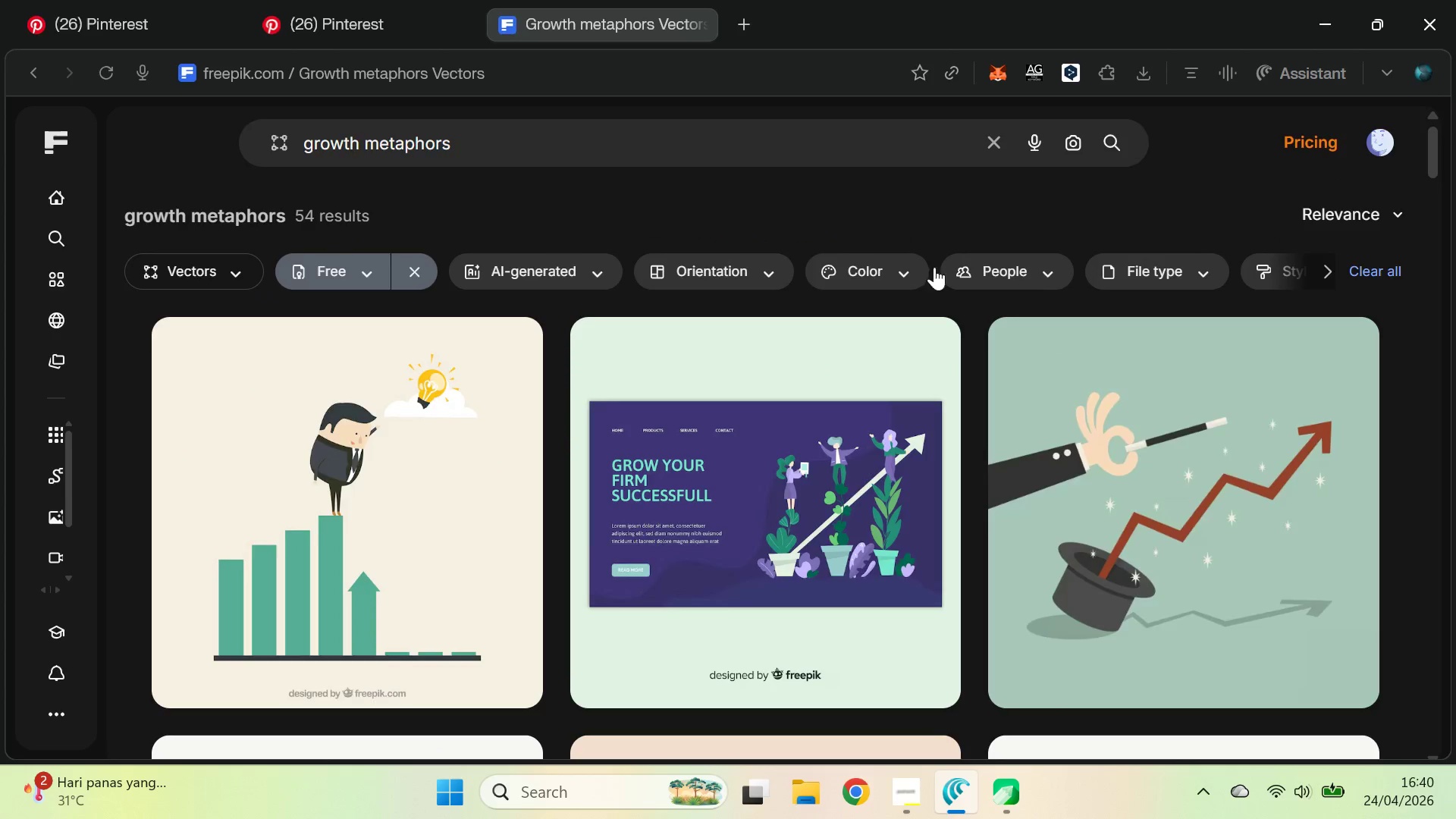 
key(Alt+Tab)